 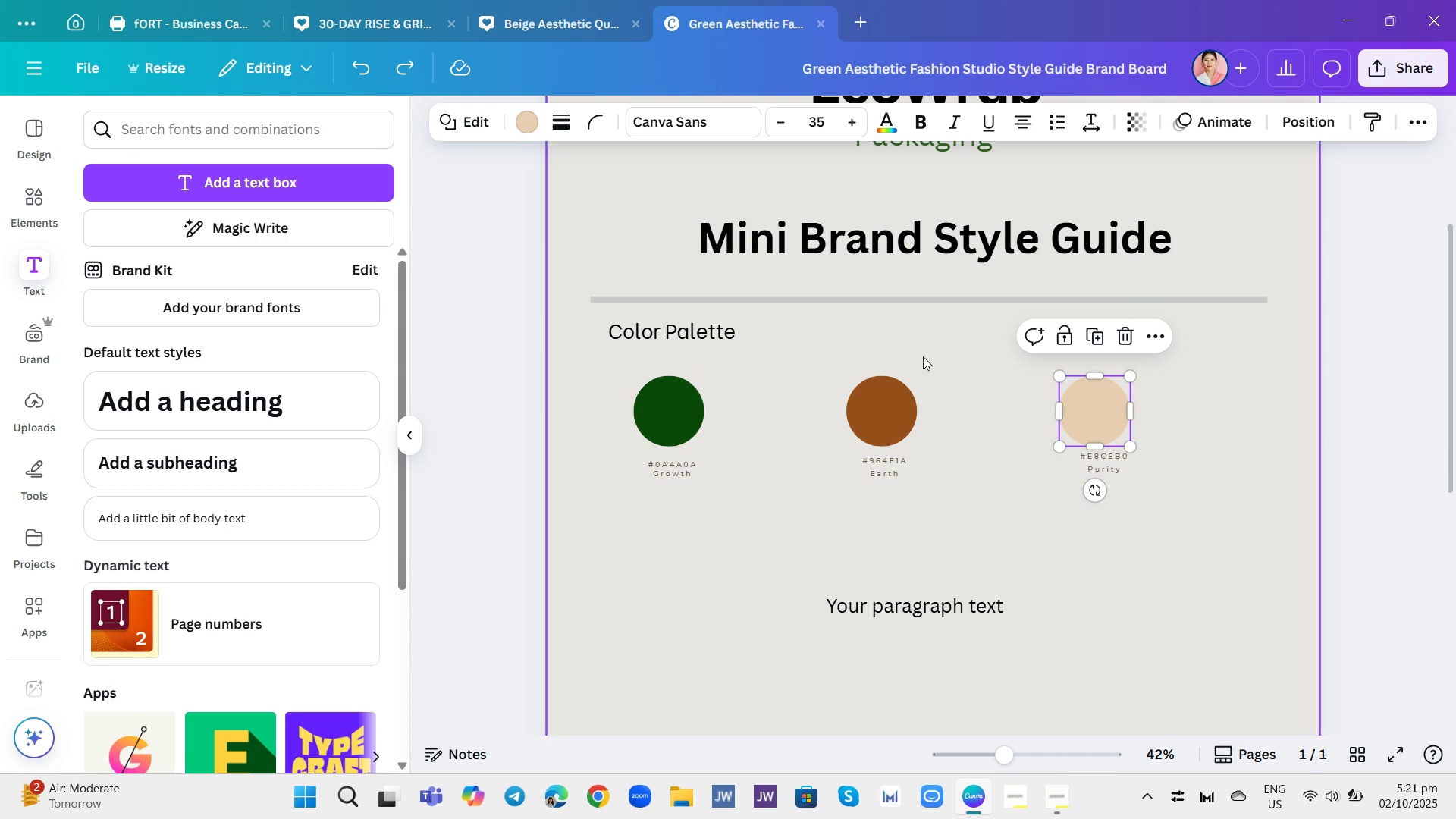 
left_click([514, 121])
 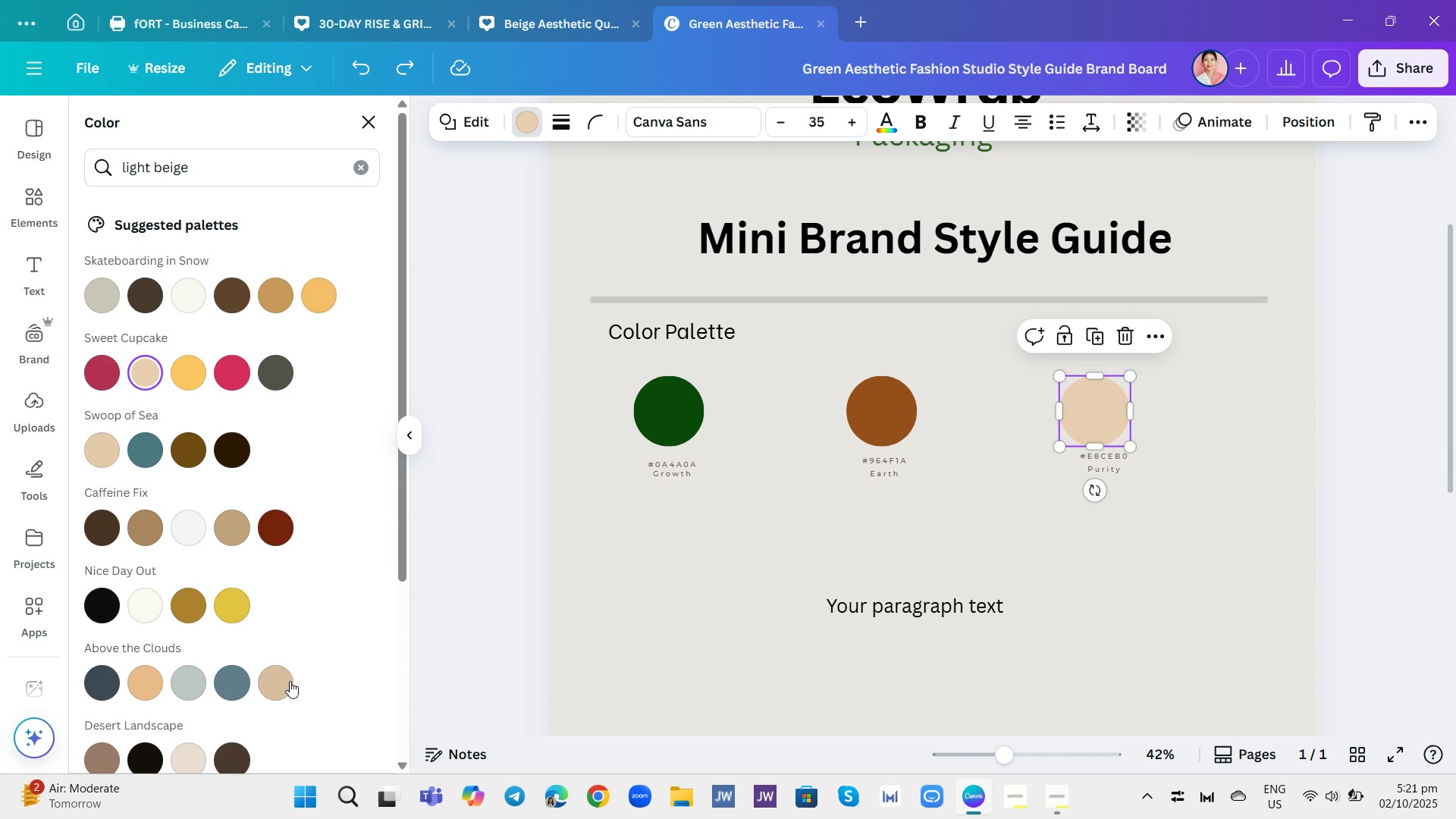 
left_click([289, 681])
 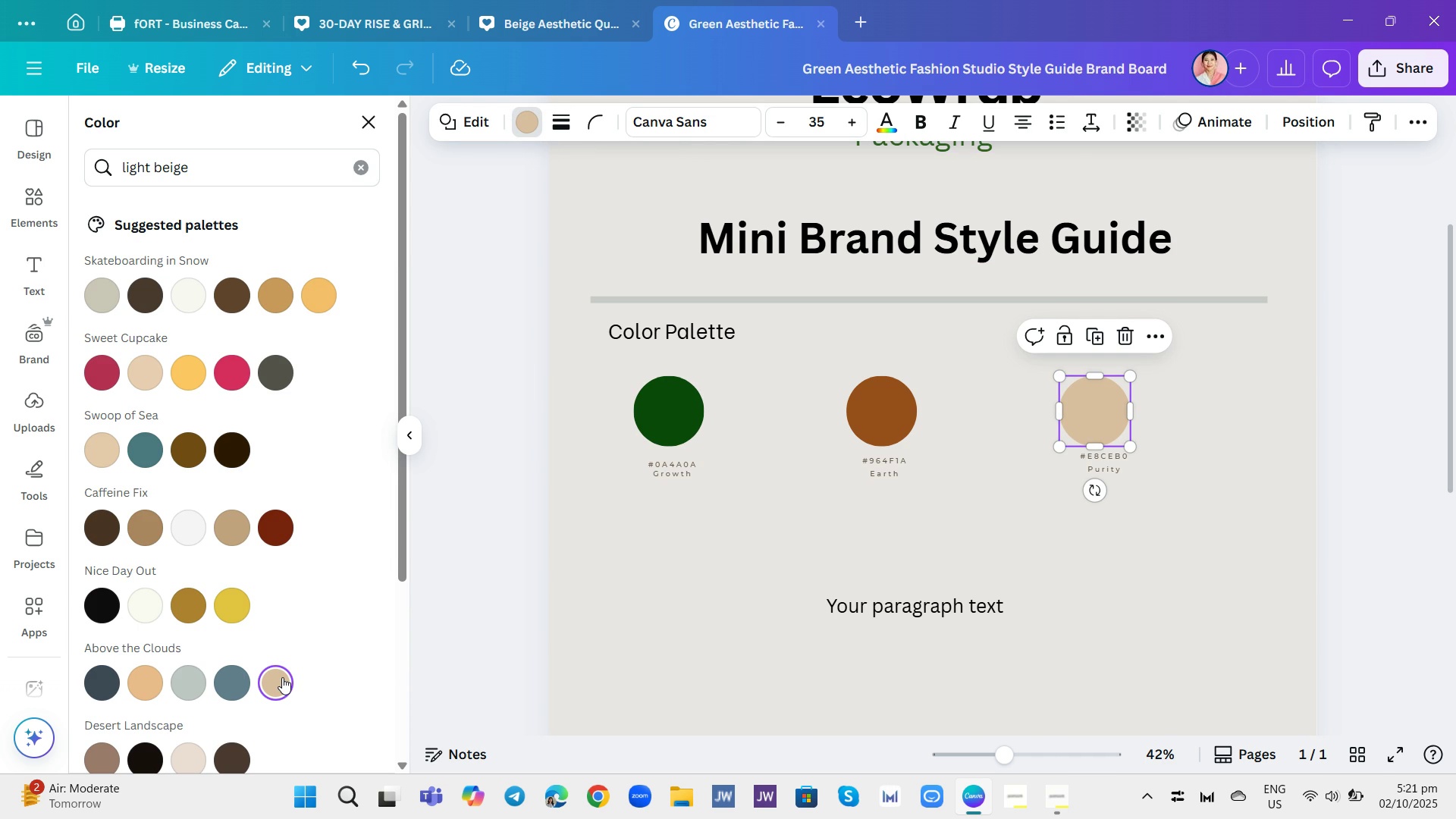 
left_click([282, 677])
 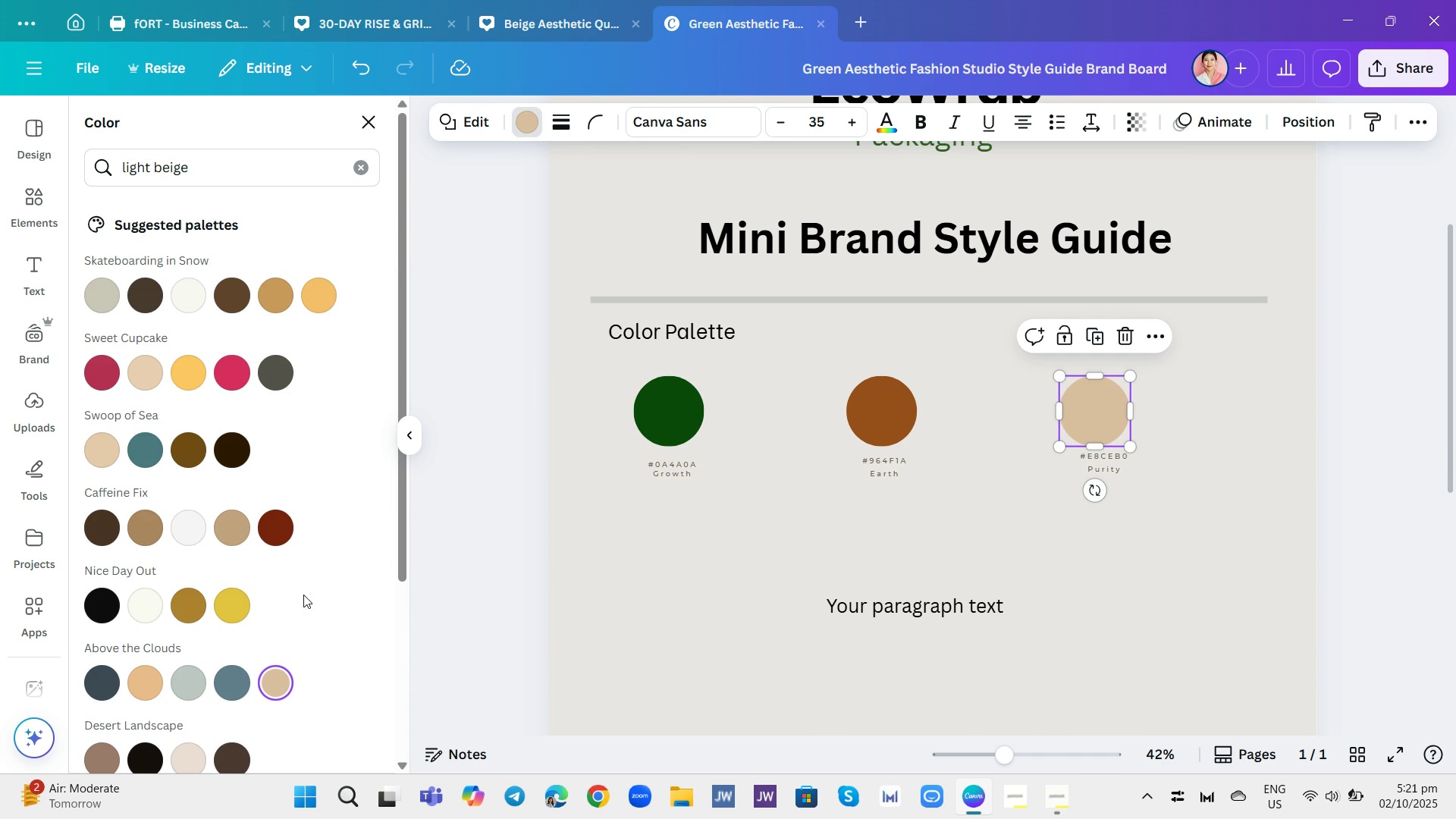 
scroll: coordinate [304, 582], scroll_direction: down, amount: 1.0
 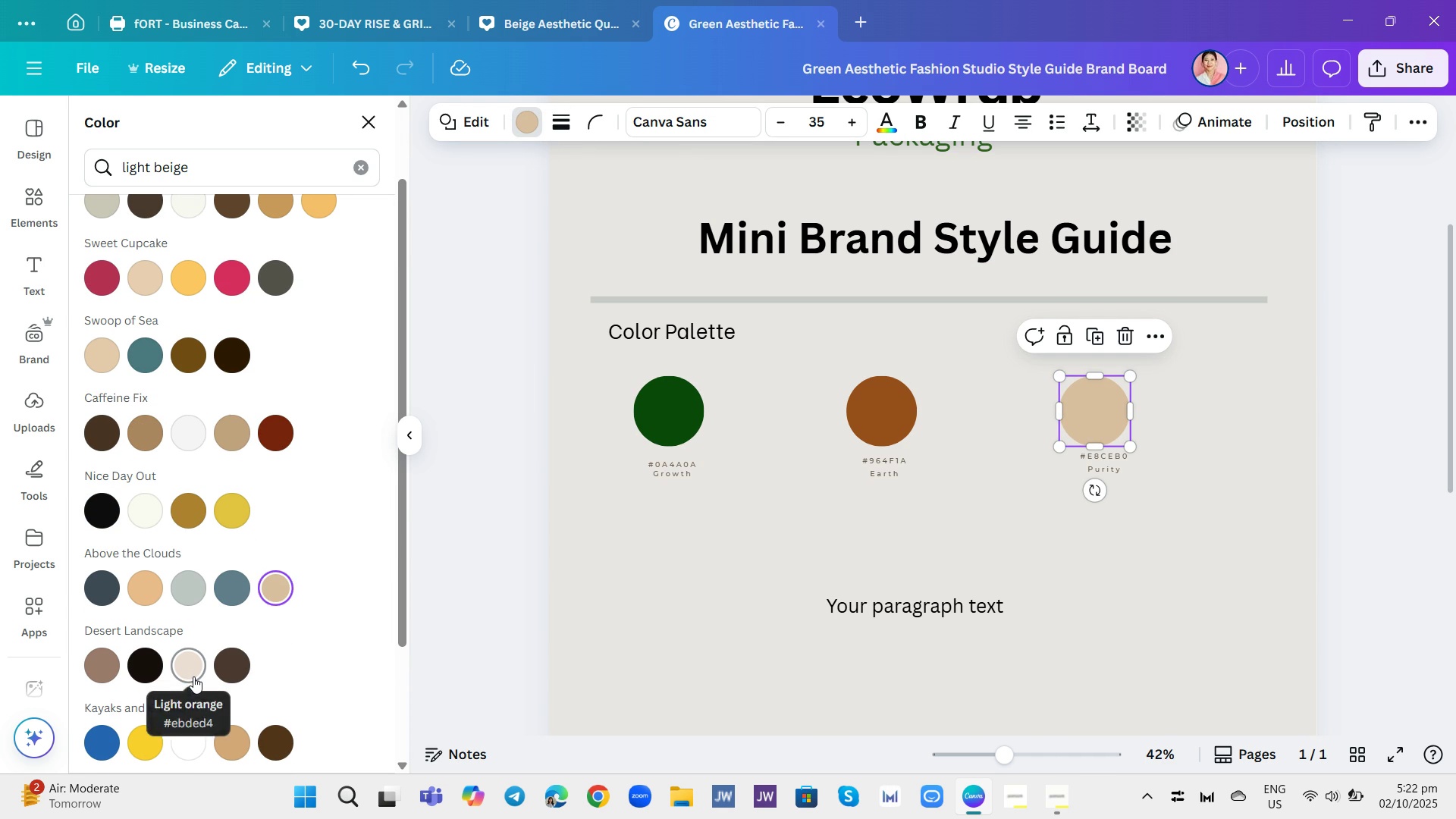 
left_click([193, 676])
 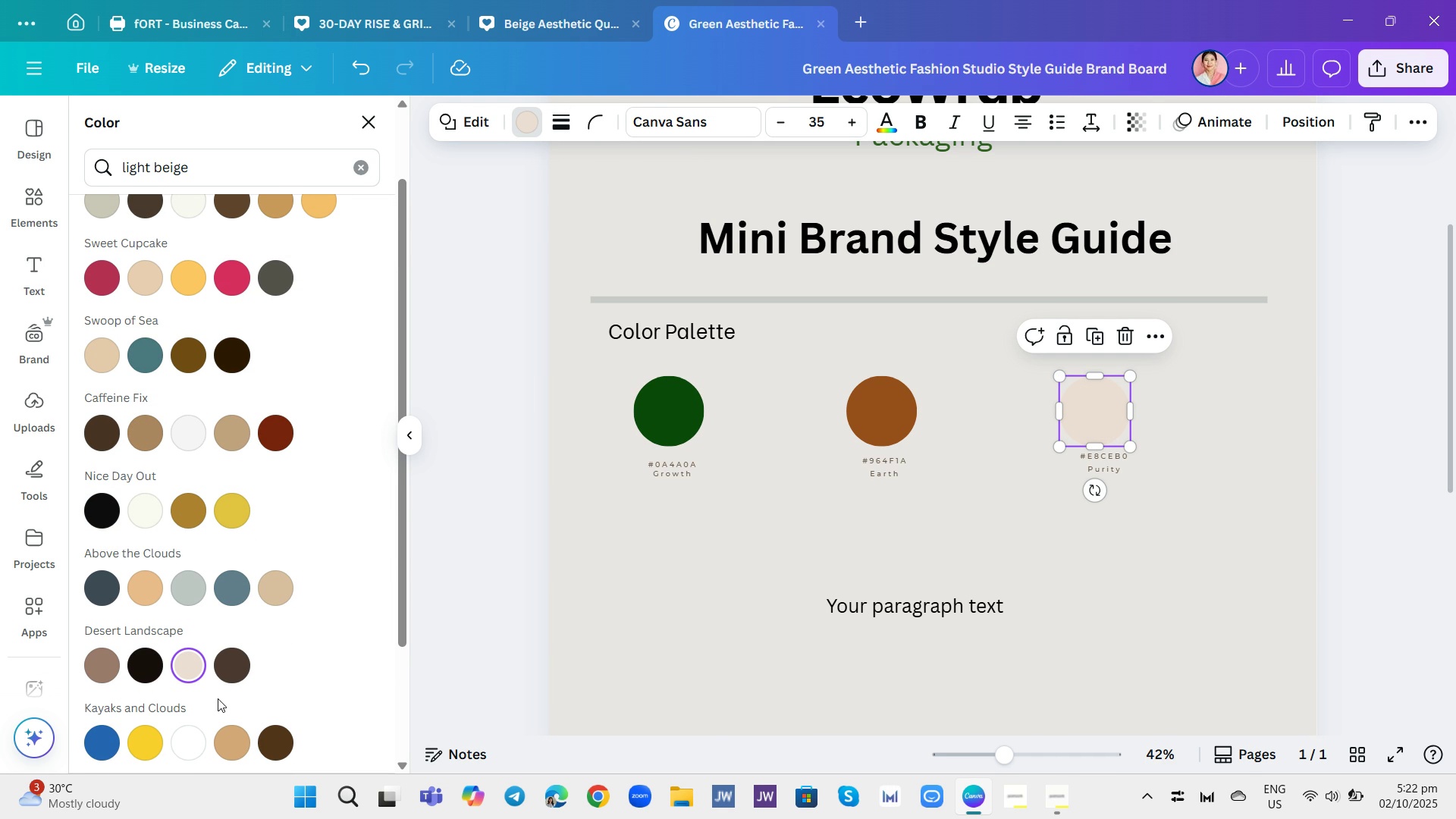 
wait(11.03)
 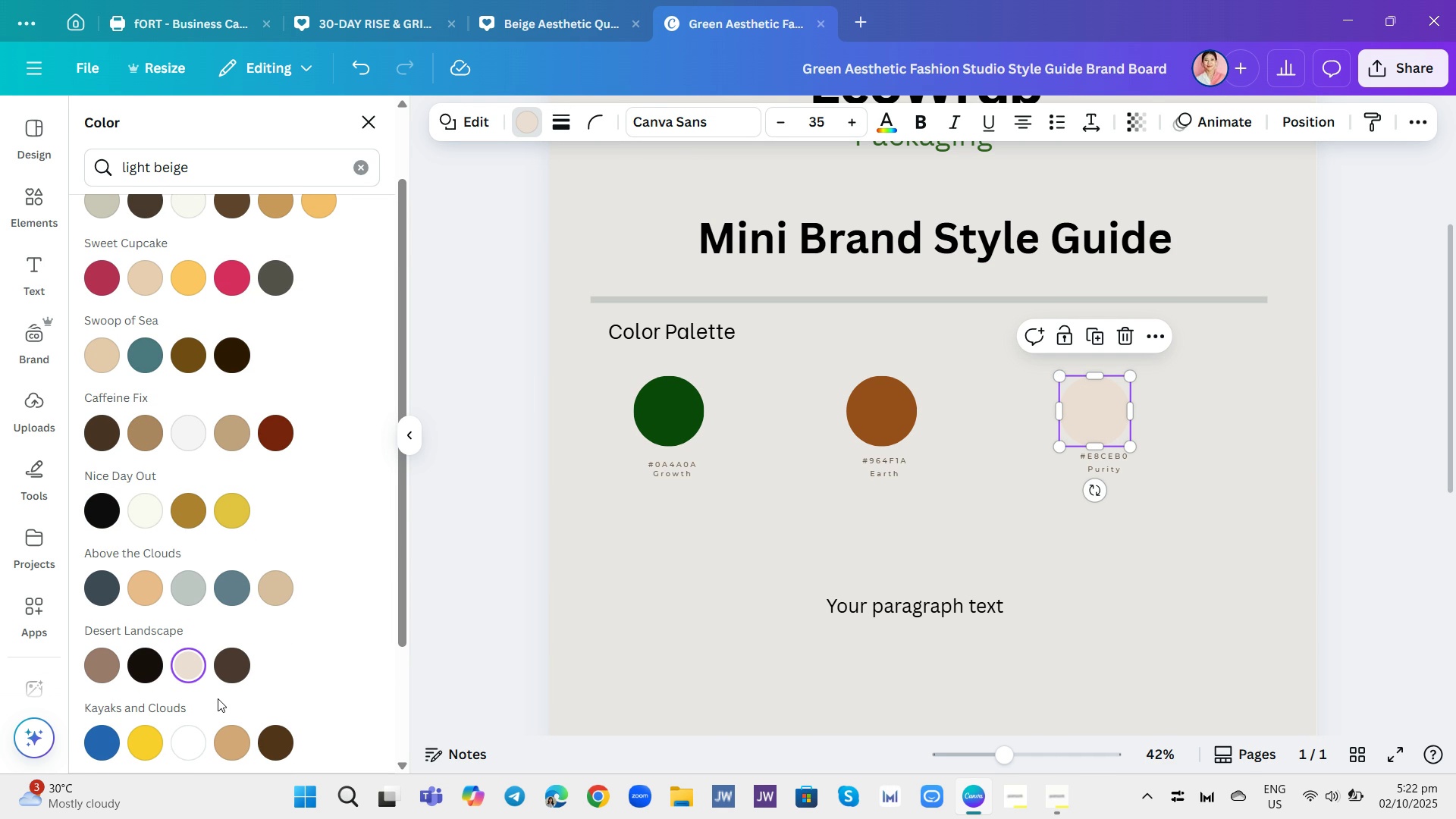 
scroll: coordinate [243, 610], scroll_direction: down, amount: 3.0
 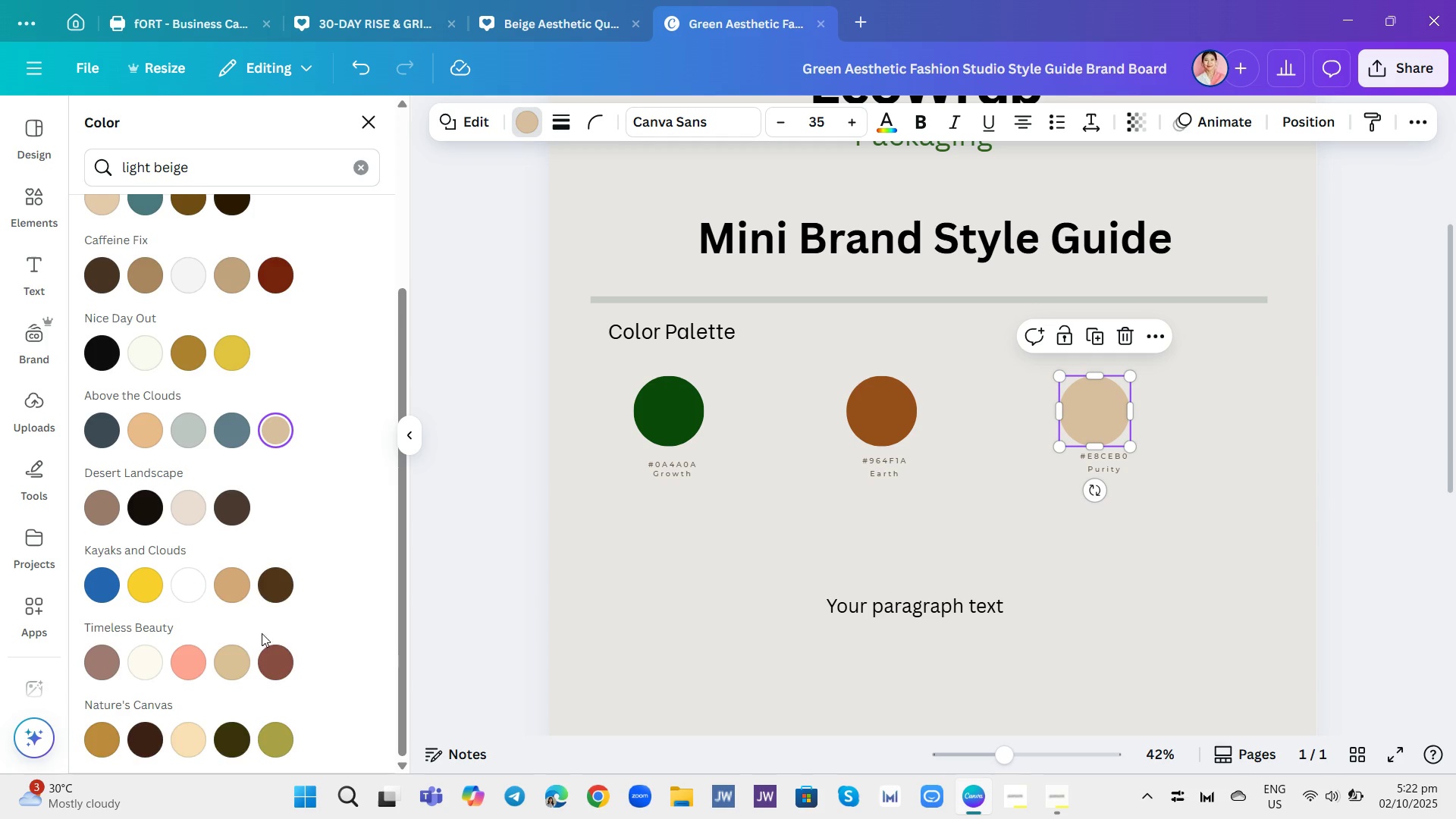 
scroll: coordinate [274, 581], scroll_direction: up, amount: 3.0
 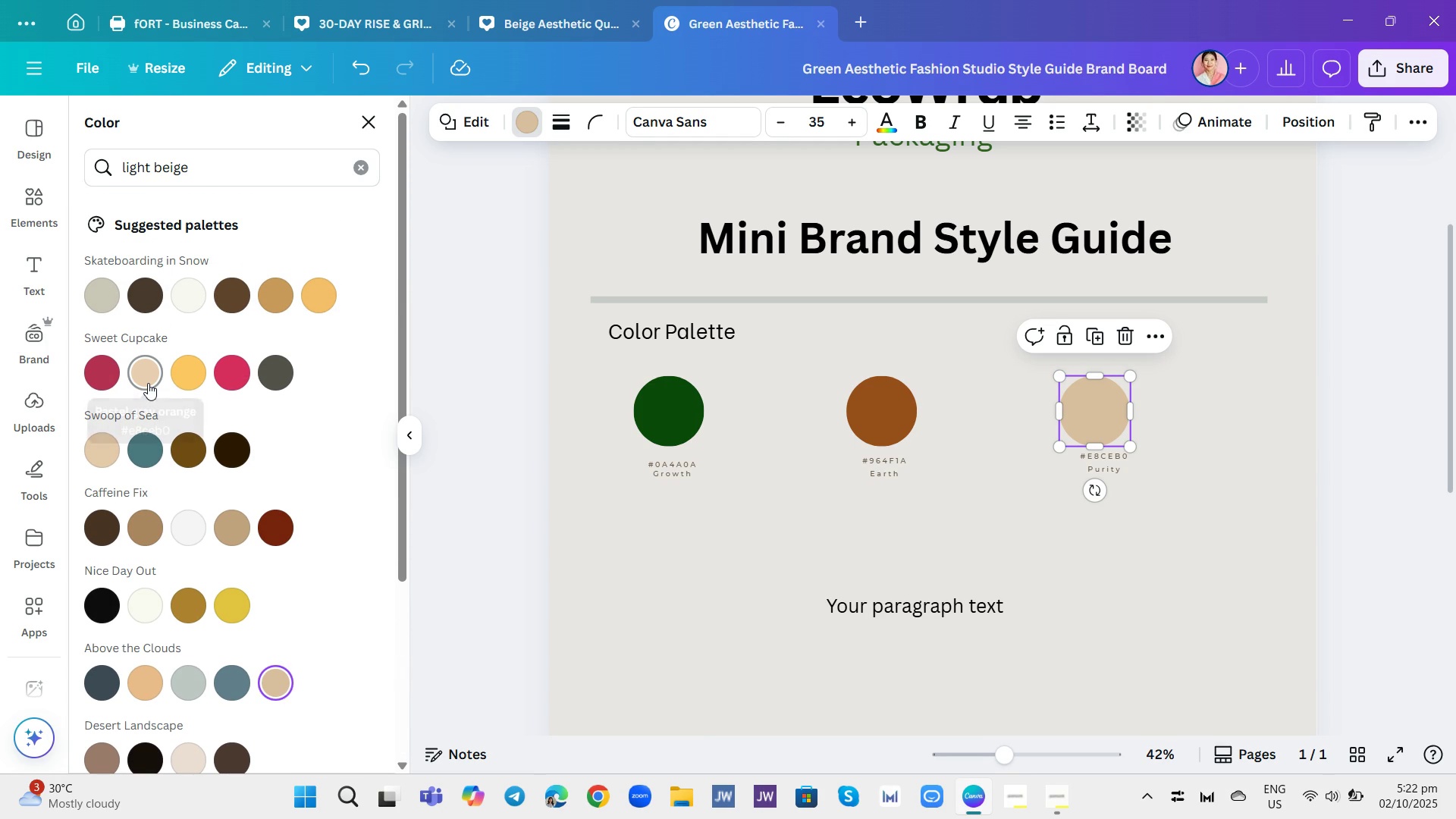 
left_click([148, 383])
 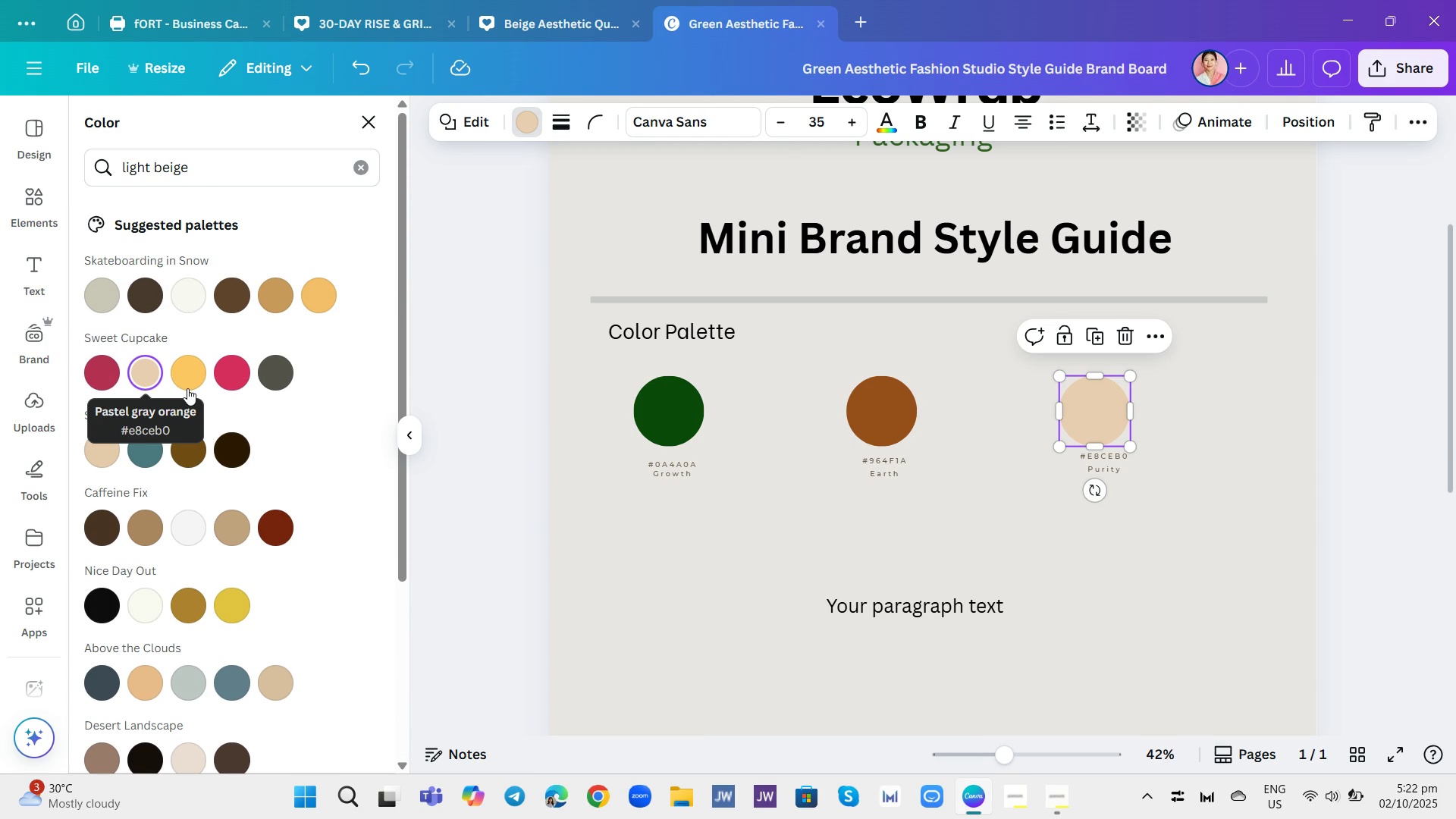 
wait(5.52)
 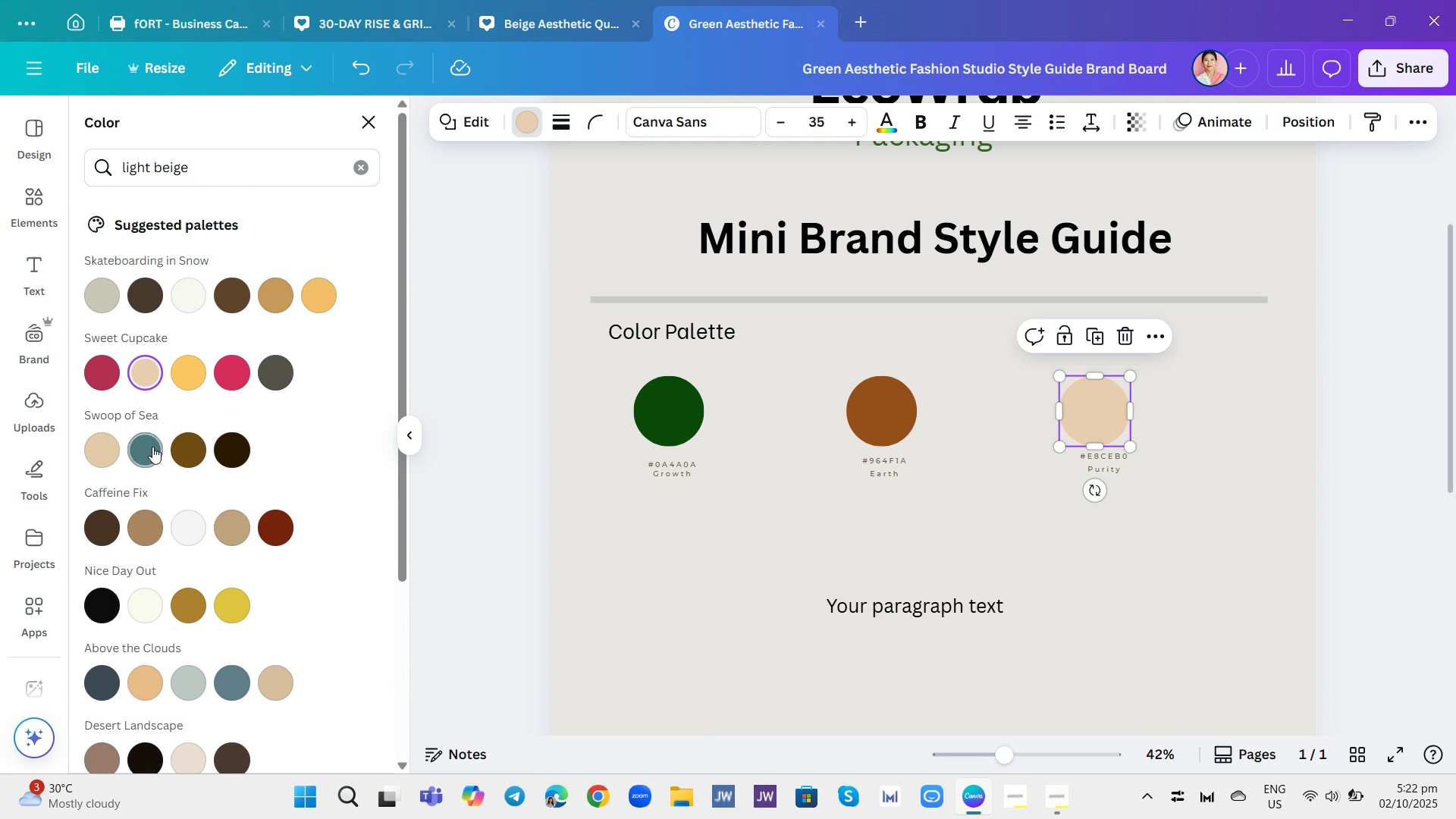 
left_click([1228, 574])
 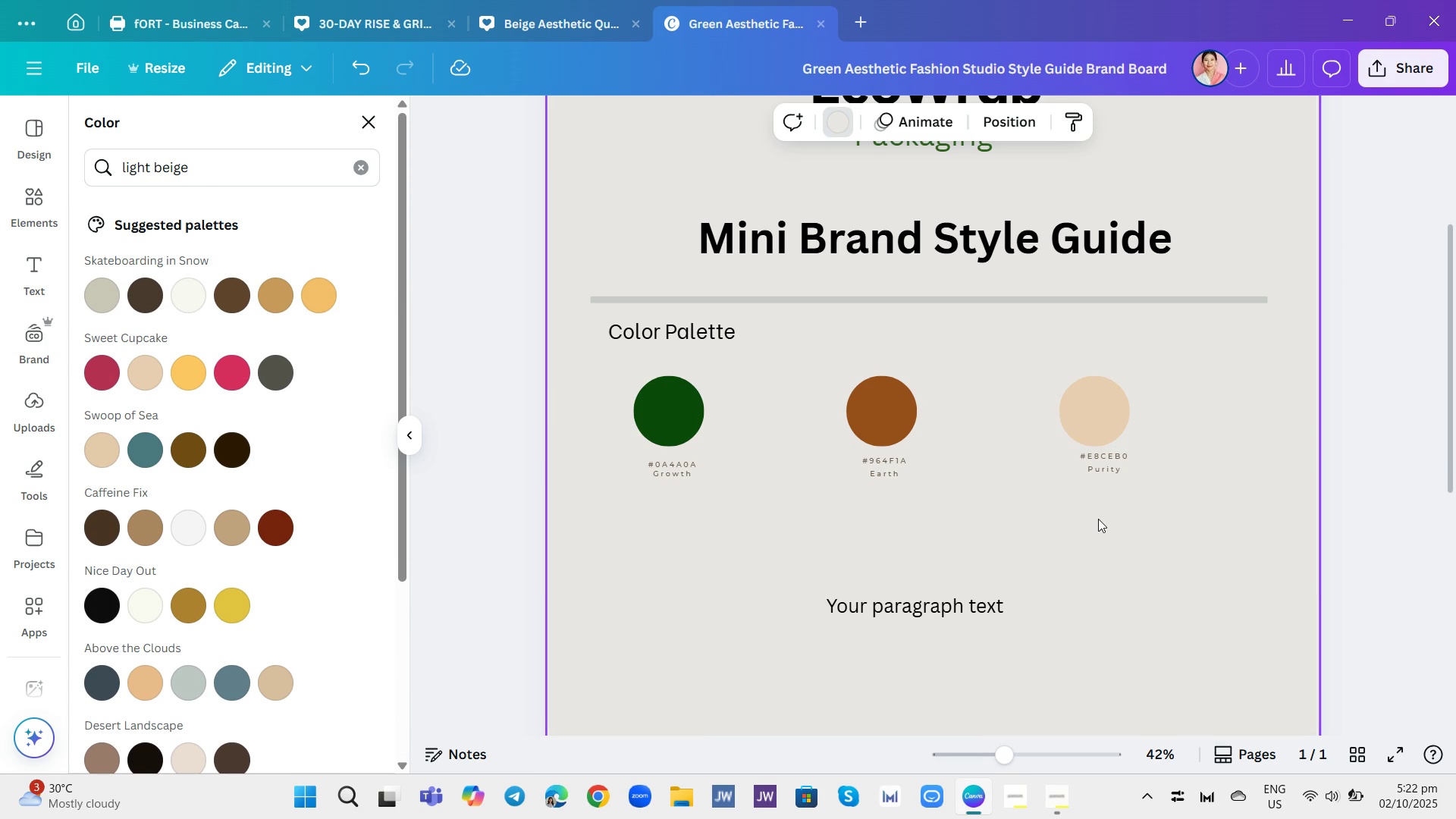 
scroll: coordinate [1098, 516], scroll_direction: down, amount: 4.0
 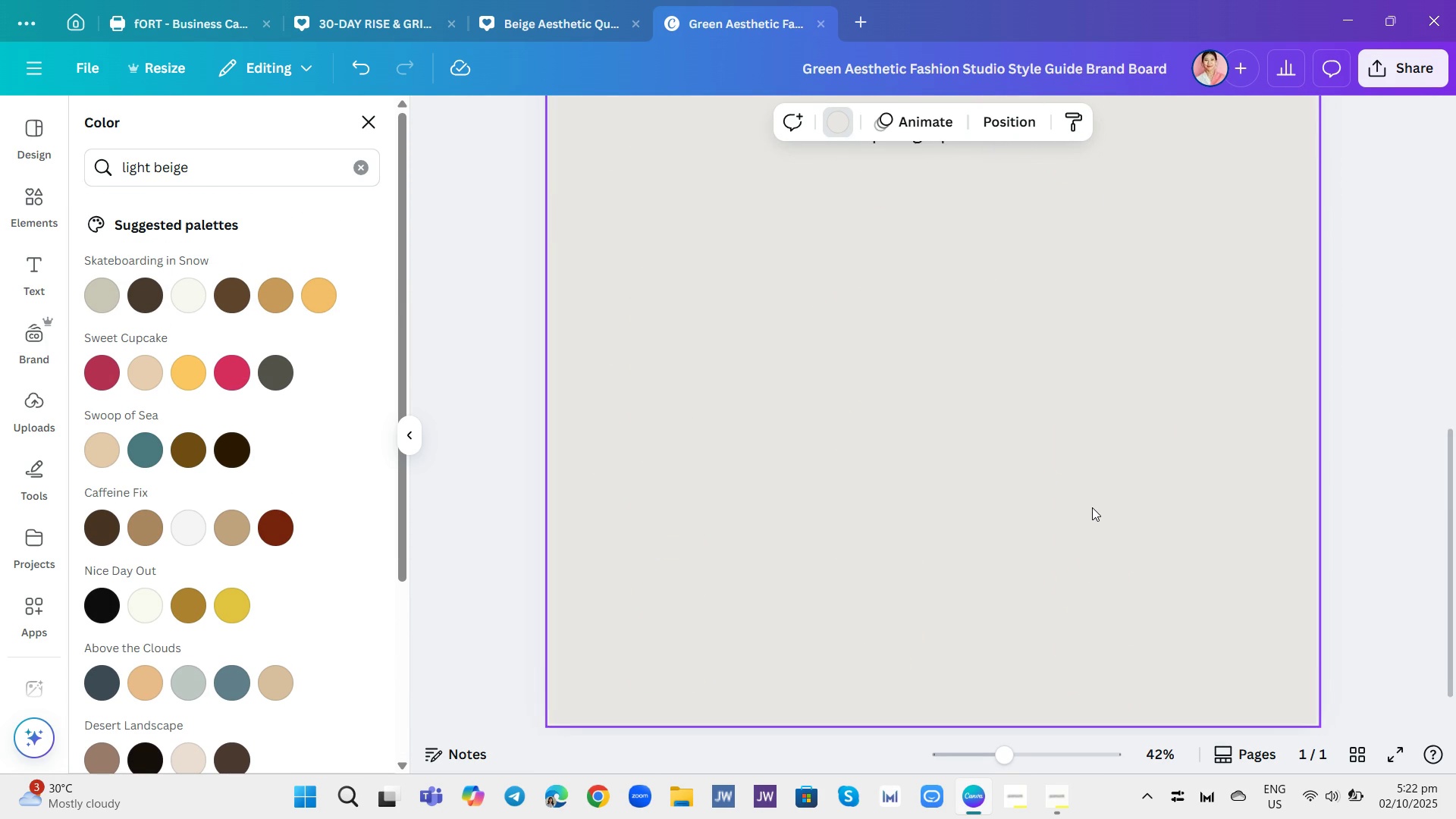 
scroll: coordinate [1092, 507], scroll_direction: up, amount: 3.0